 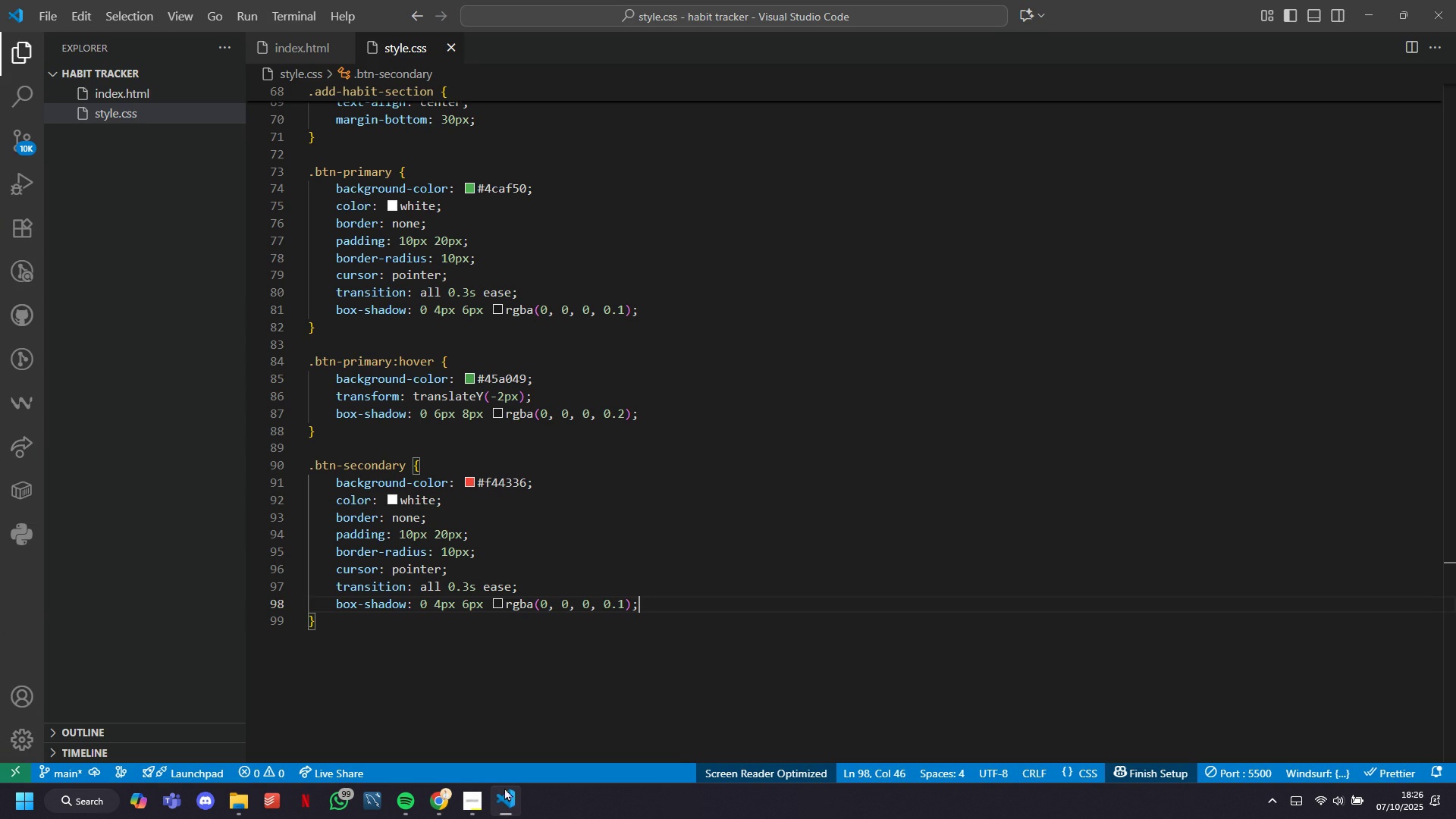 
left_click([509, 657])
 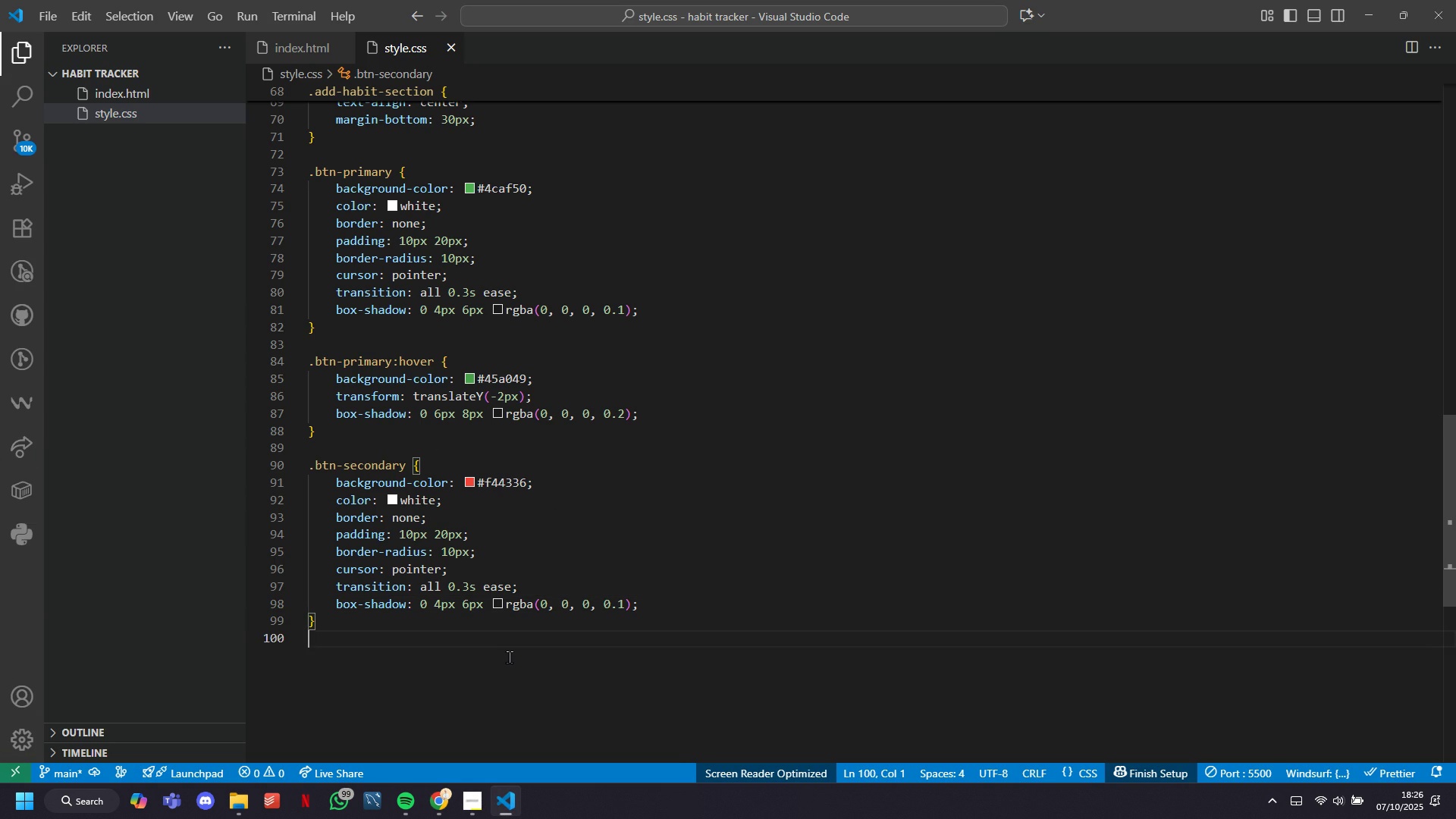 
key(Enter)
 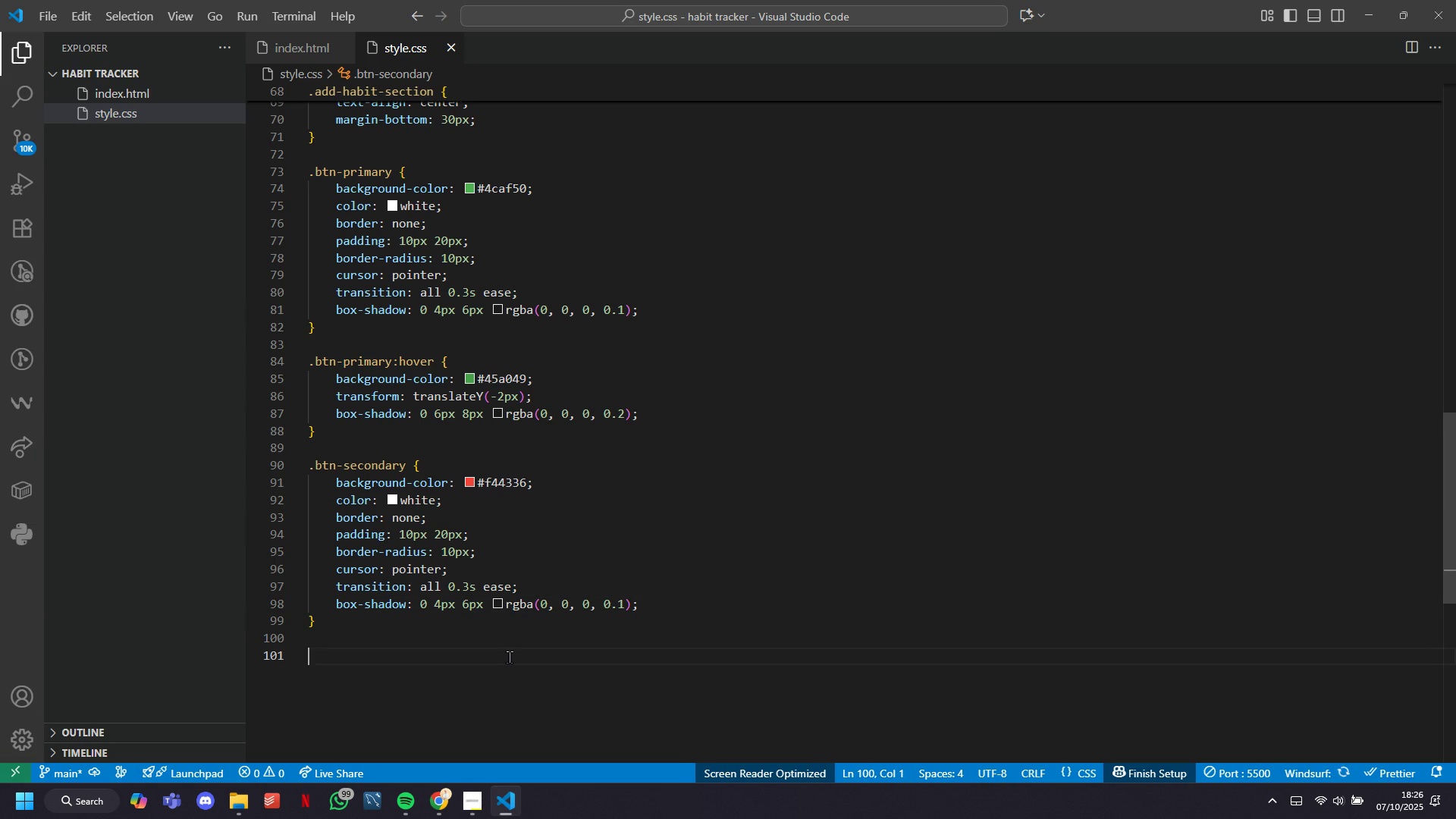 
key(Enter)
 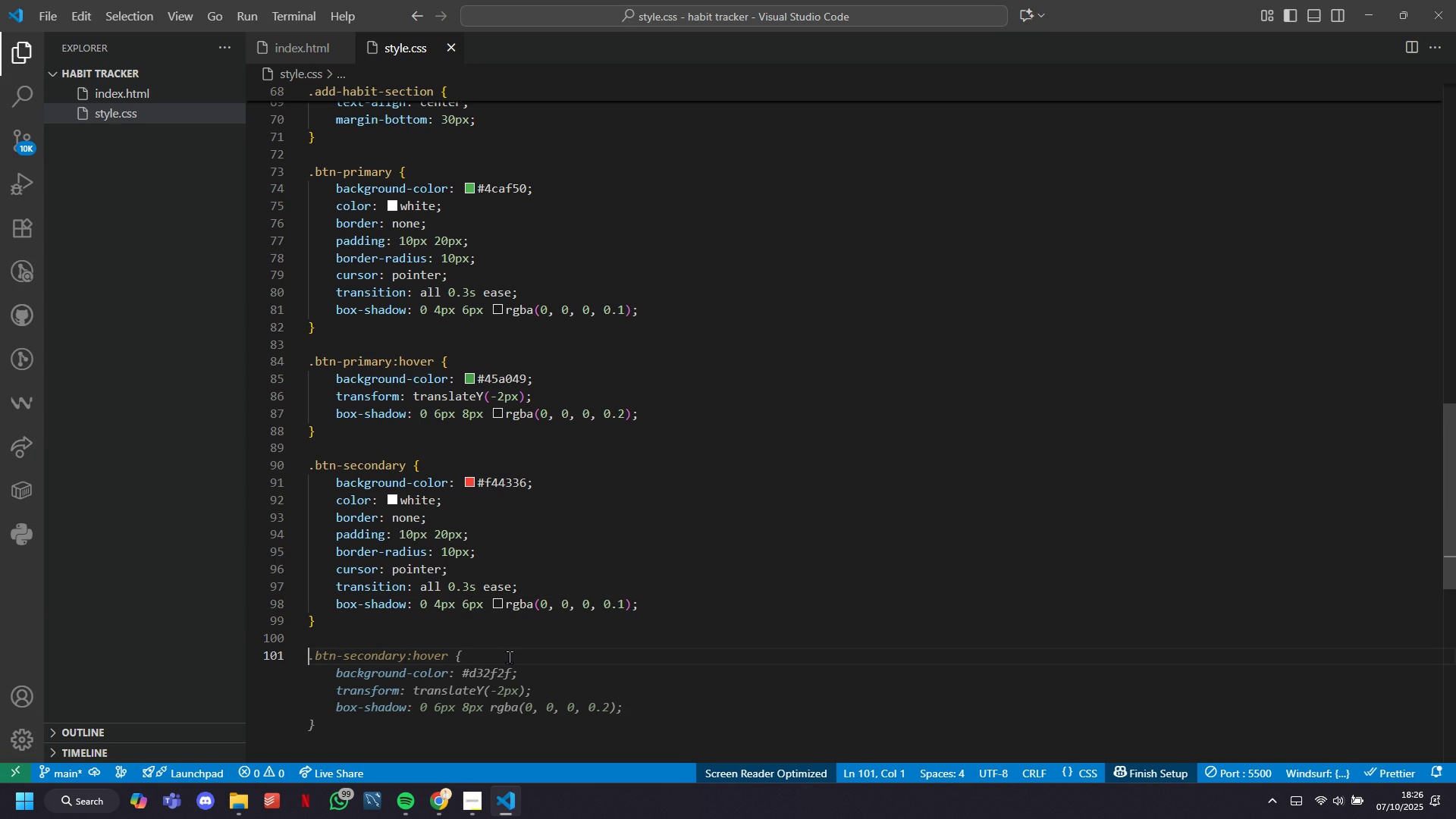 
key(Tab)
 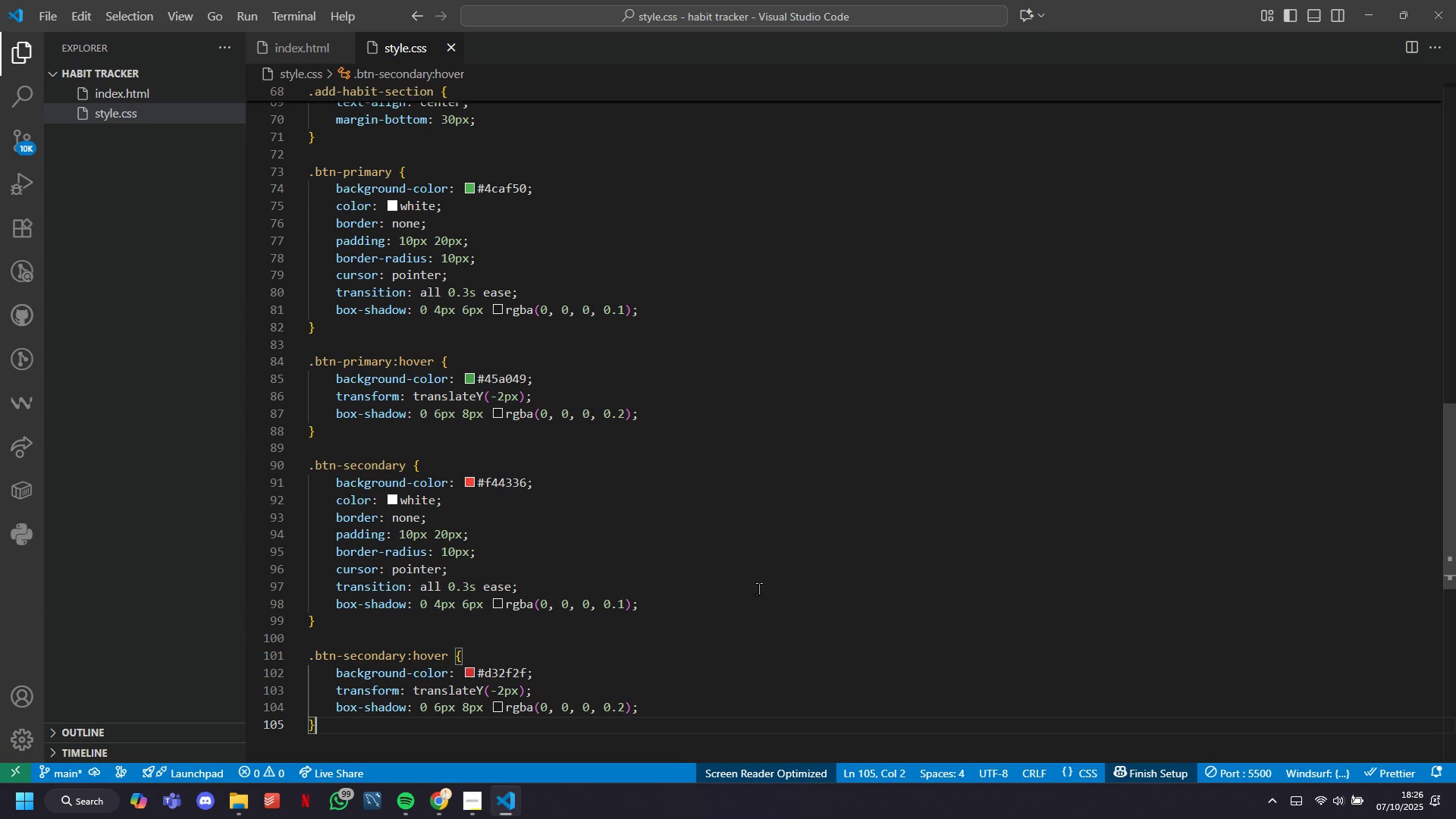 
scroll: coordinate [758, 588], scroll_direction: down, amount: 4.0
 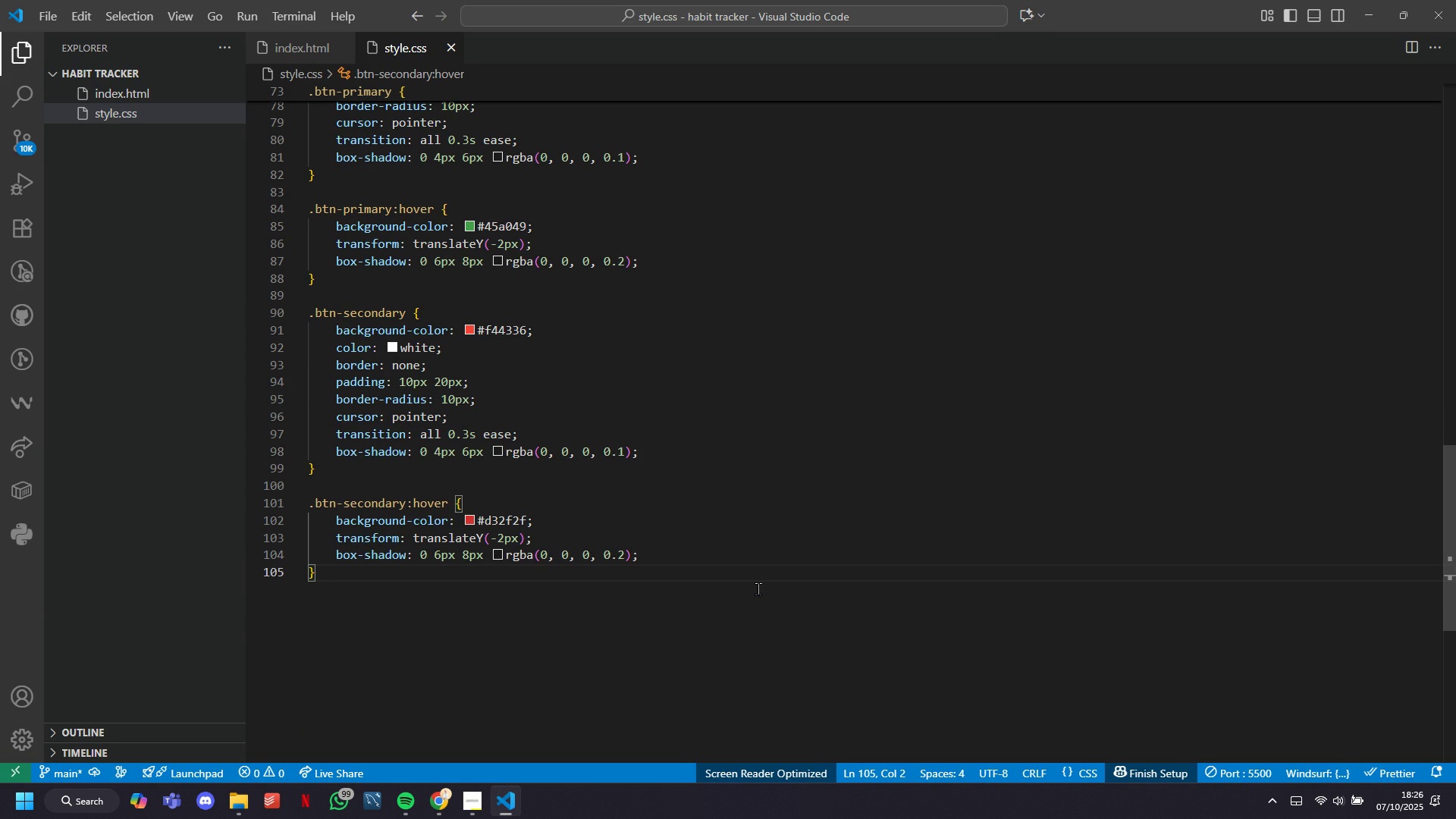 
key(Enter)
 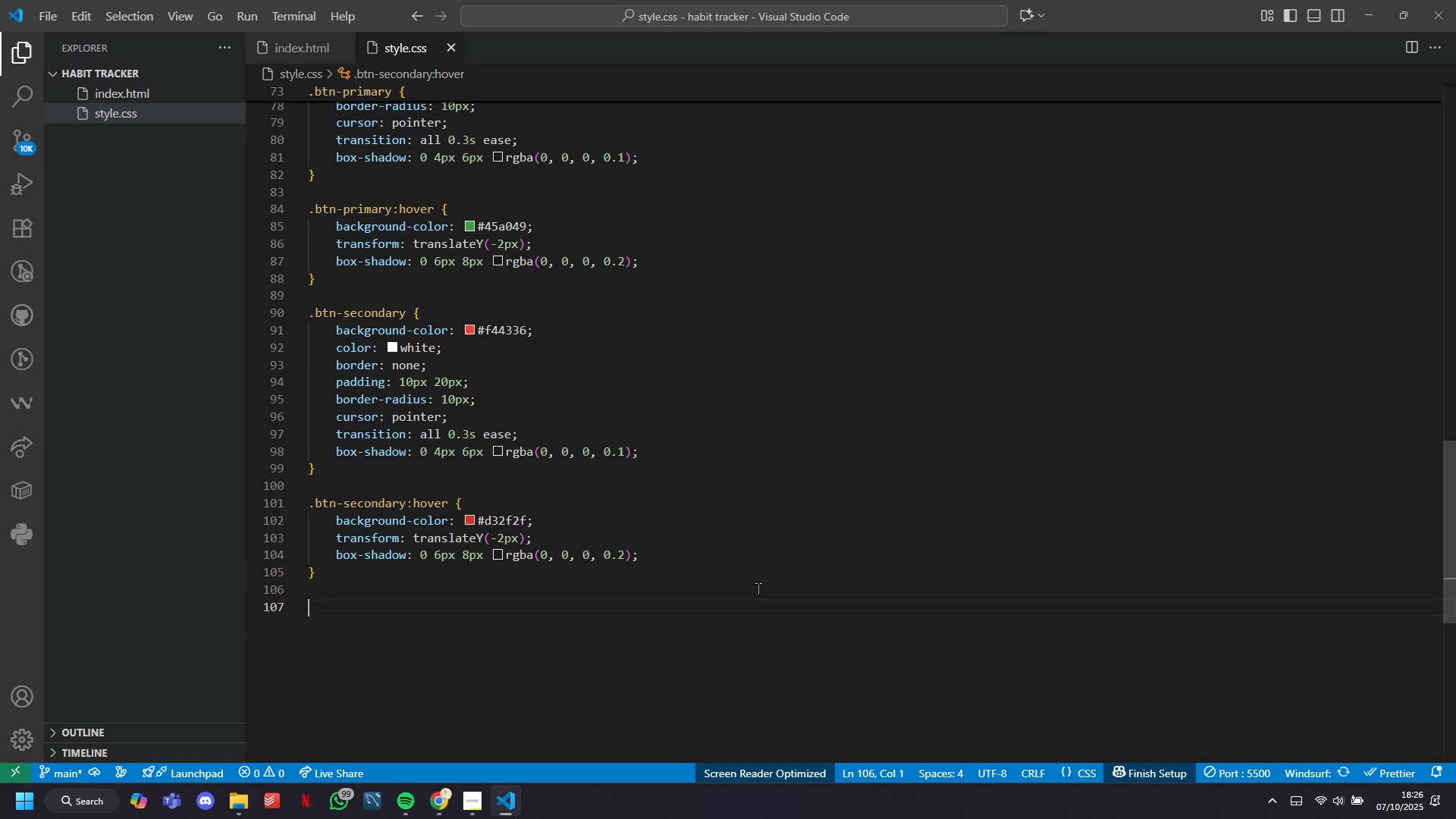 
key(Enter)
 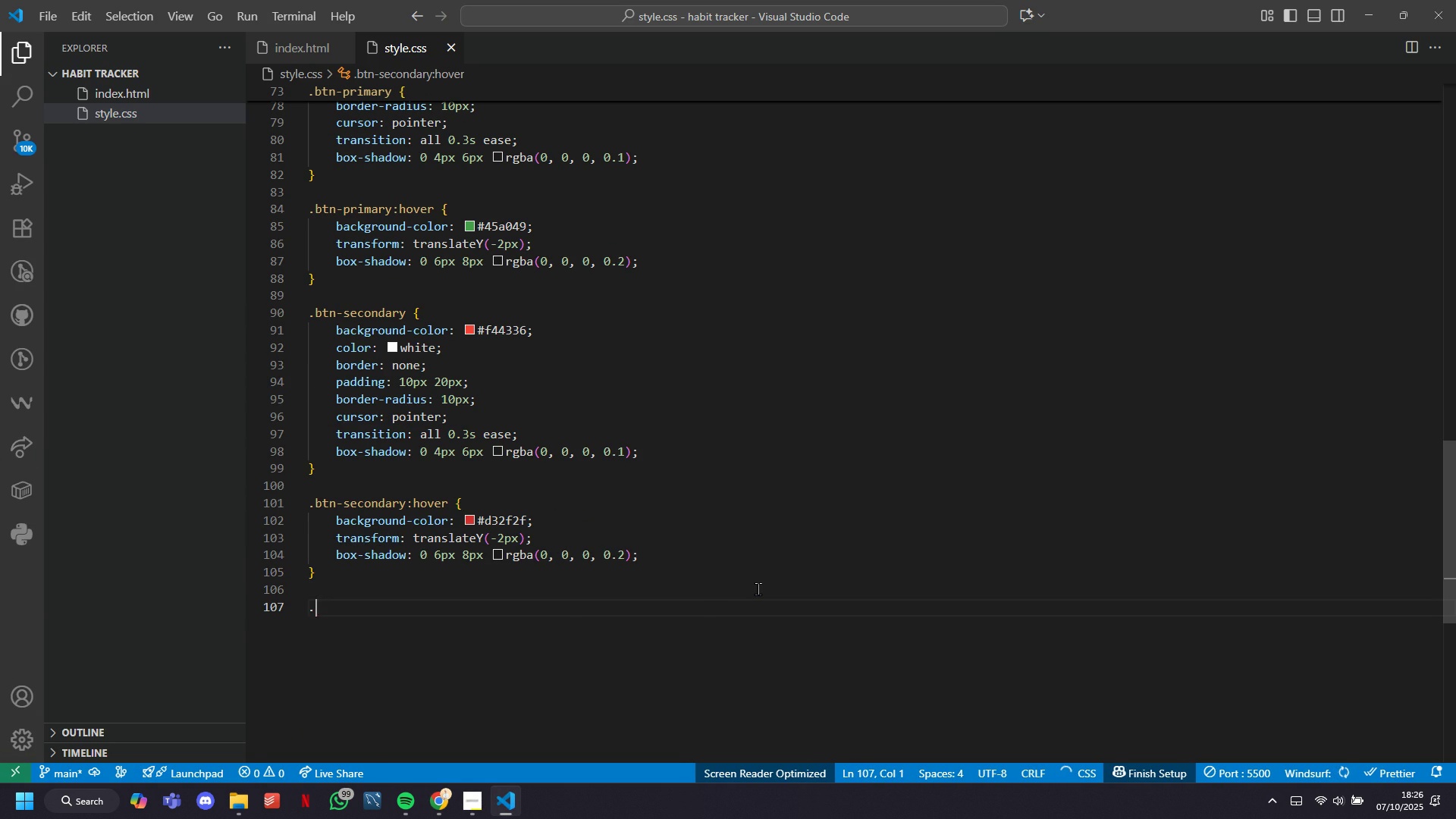 
type(.modal [)
 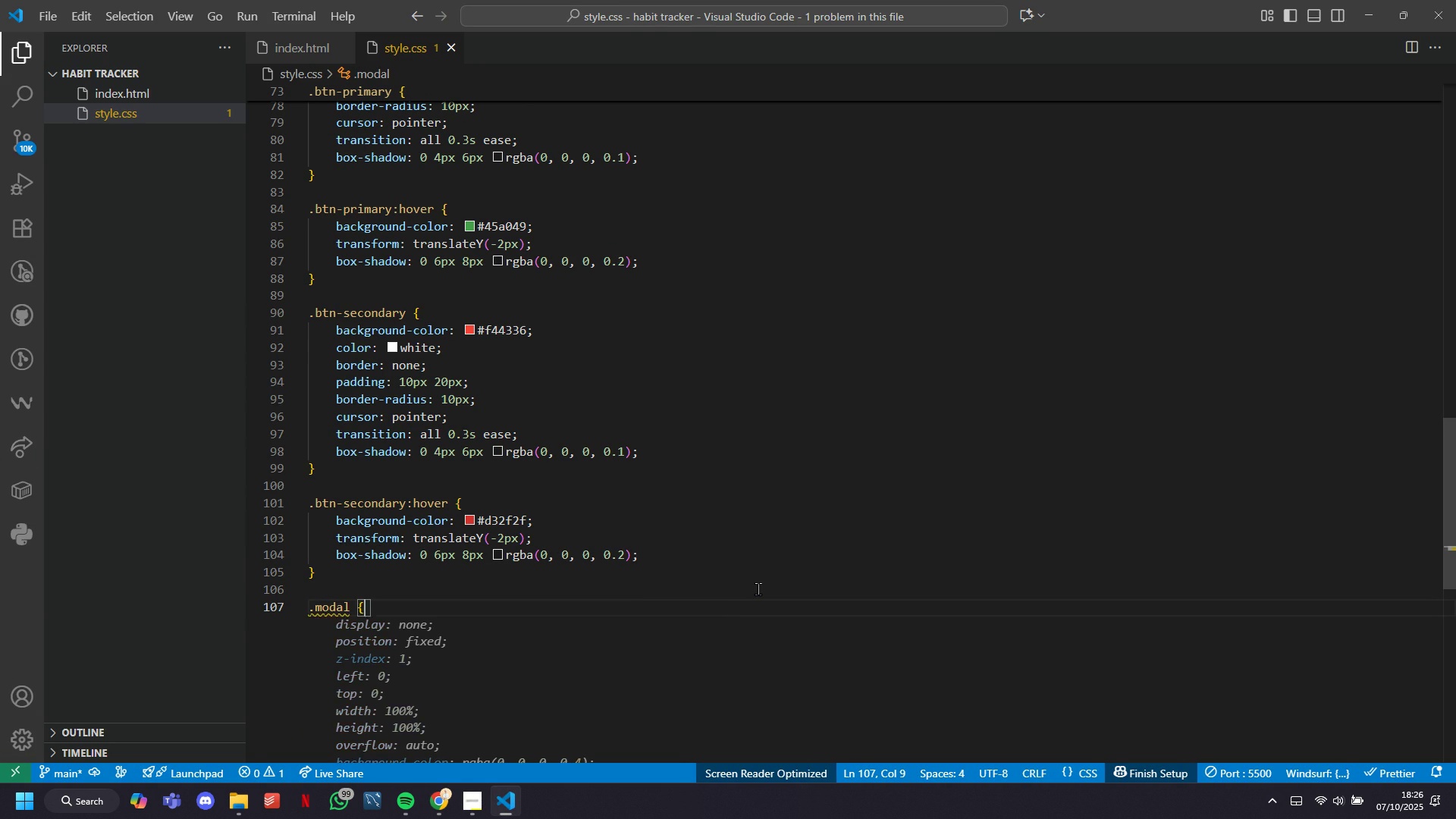 
key(Shift+Enter)
 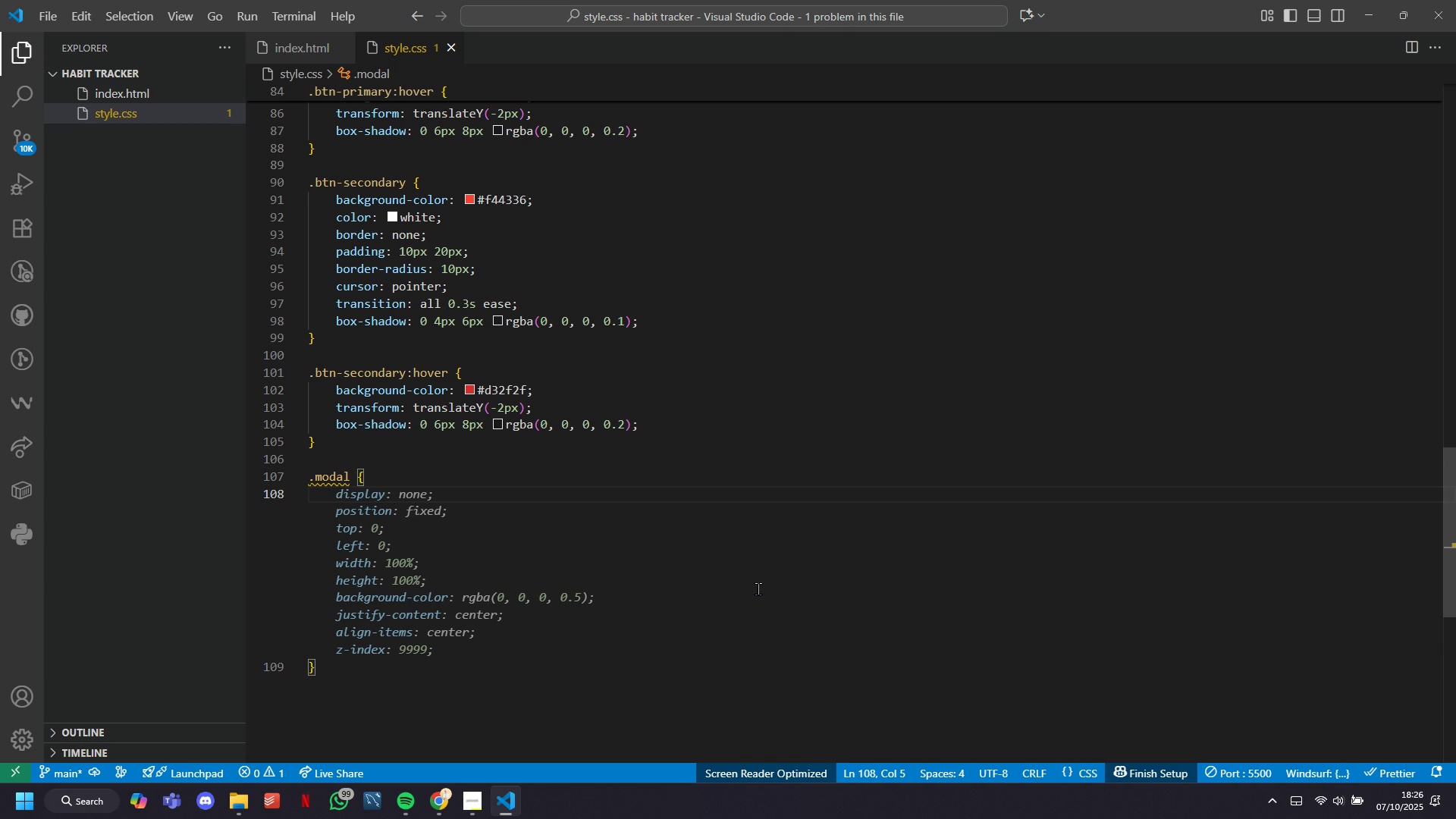 
wait(9.83)
 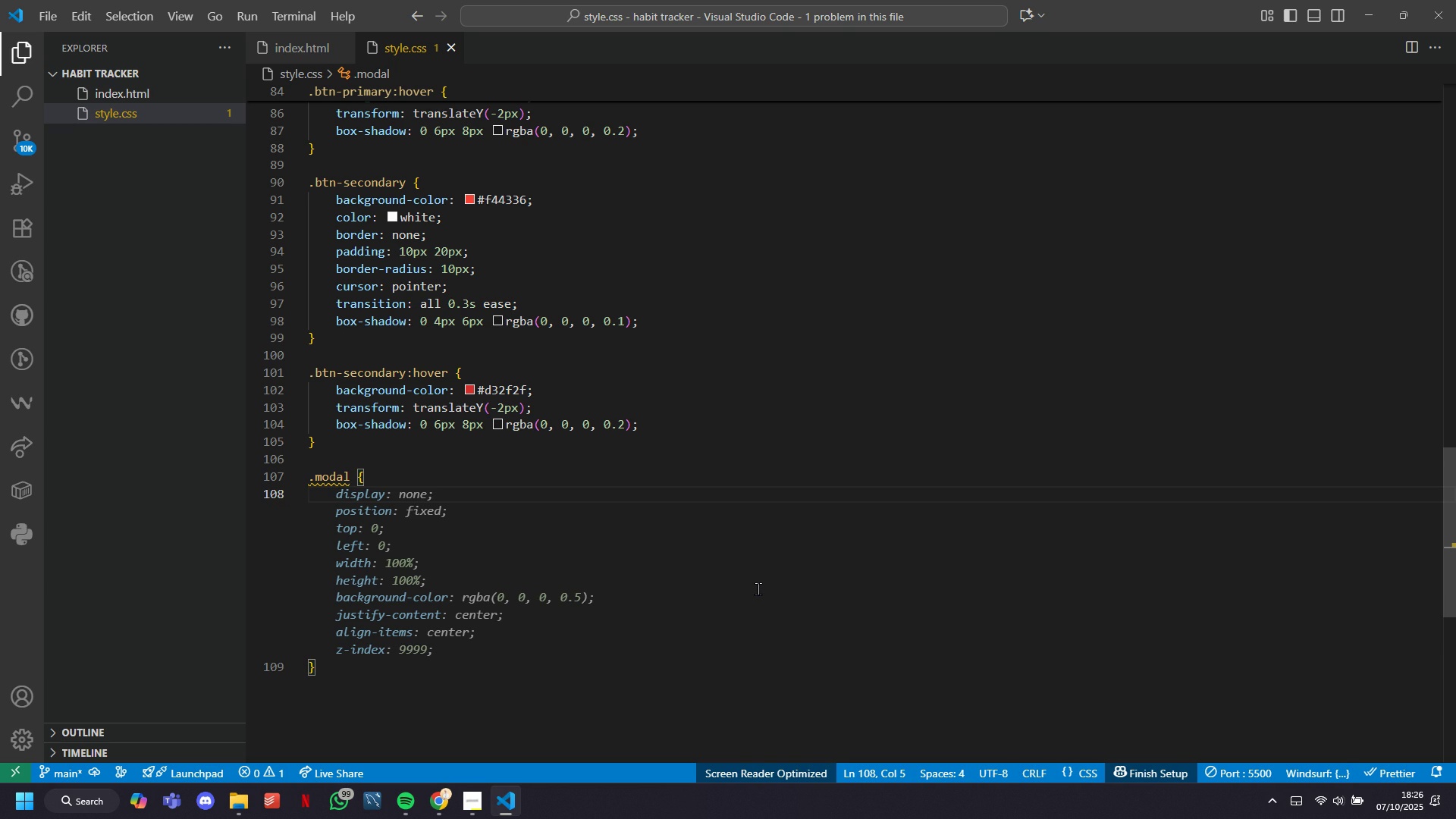 
key(Tab)